 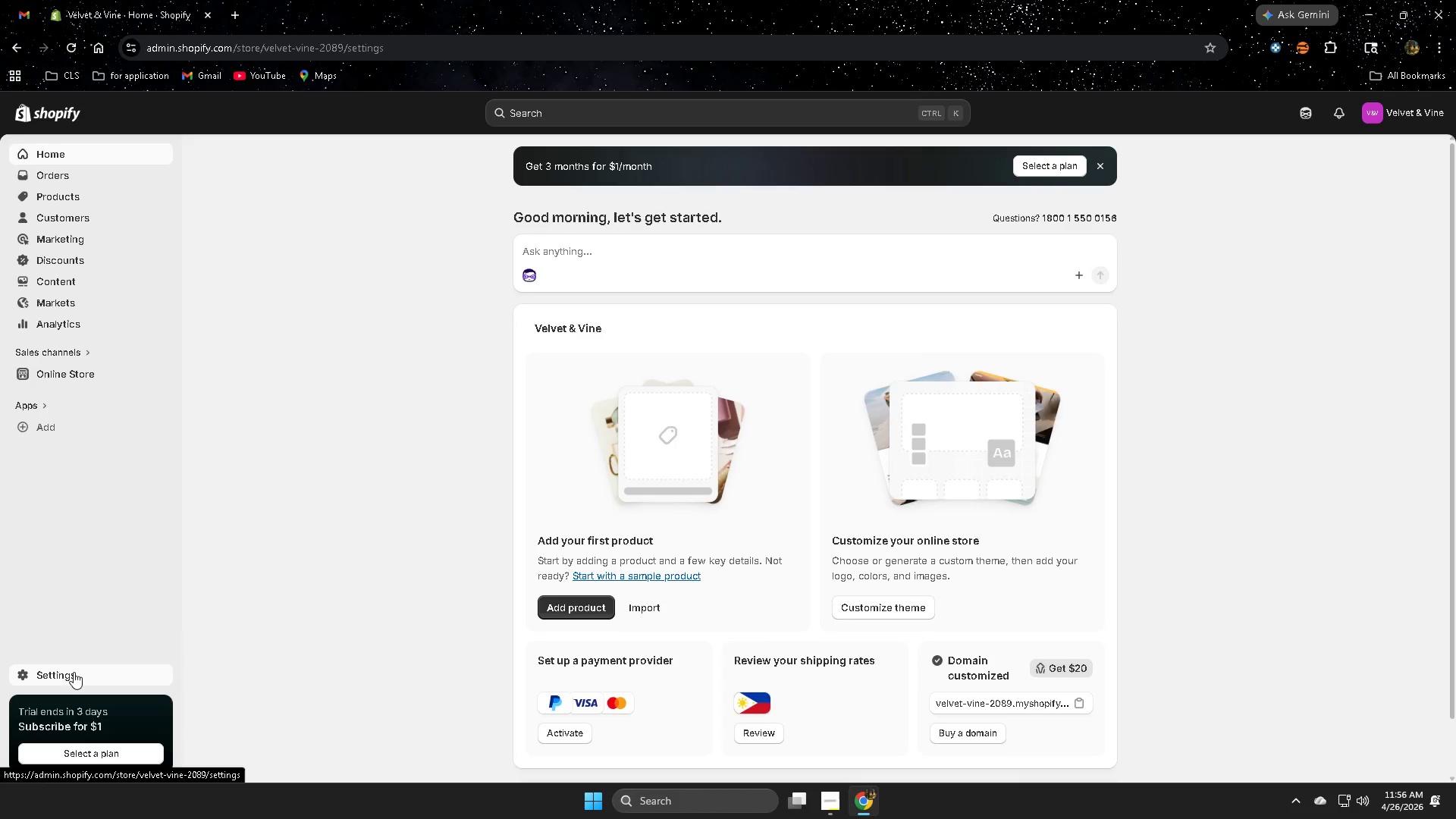 
mouse_move([407, 626])
 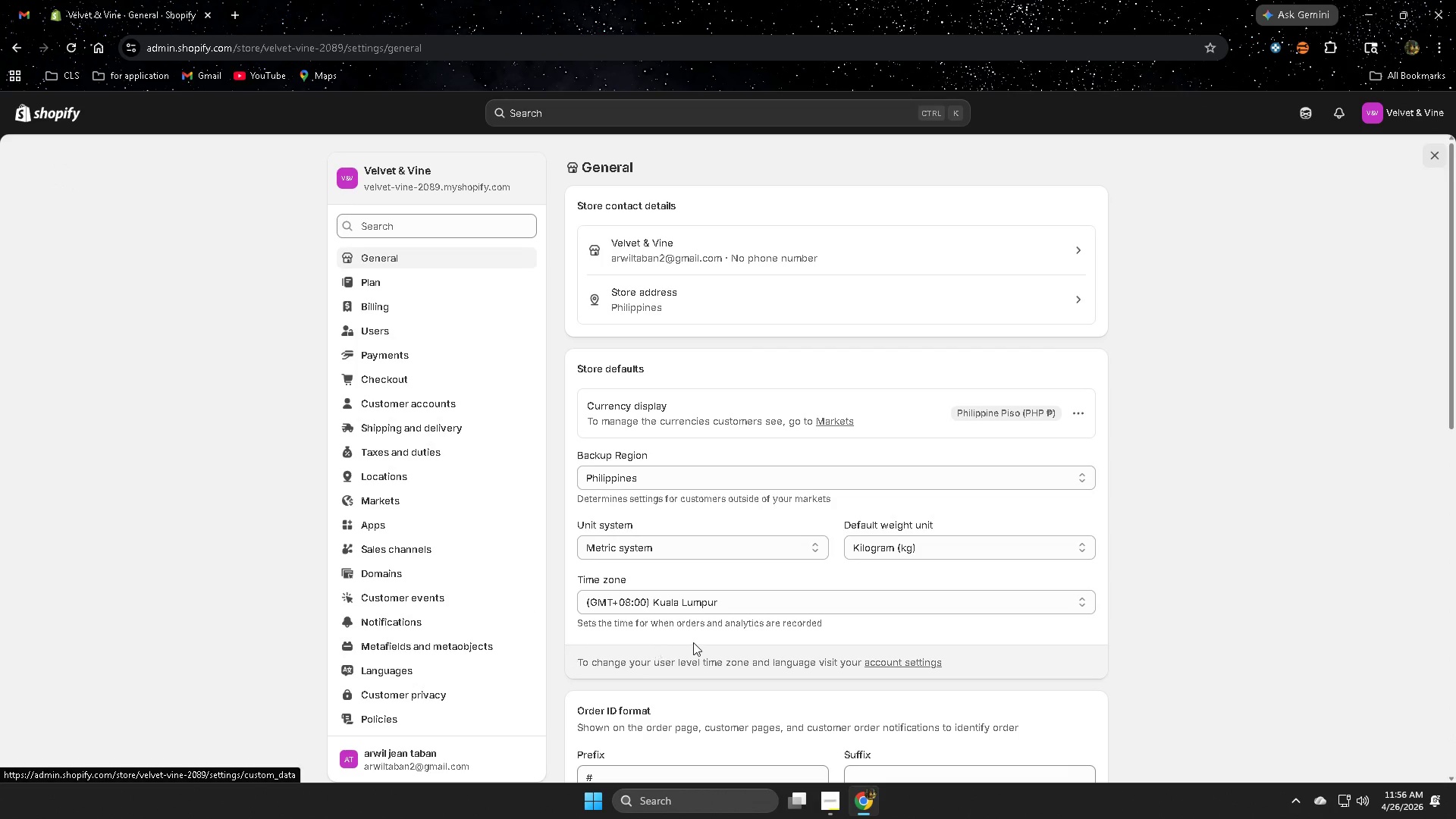 
scroll: coordinate [306, 580], scroll_direction: down, amount: 3.0
 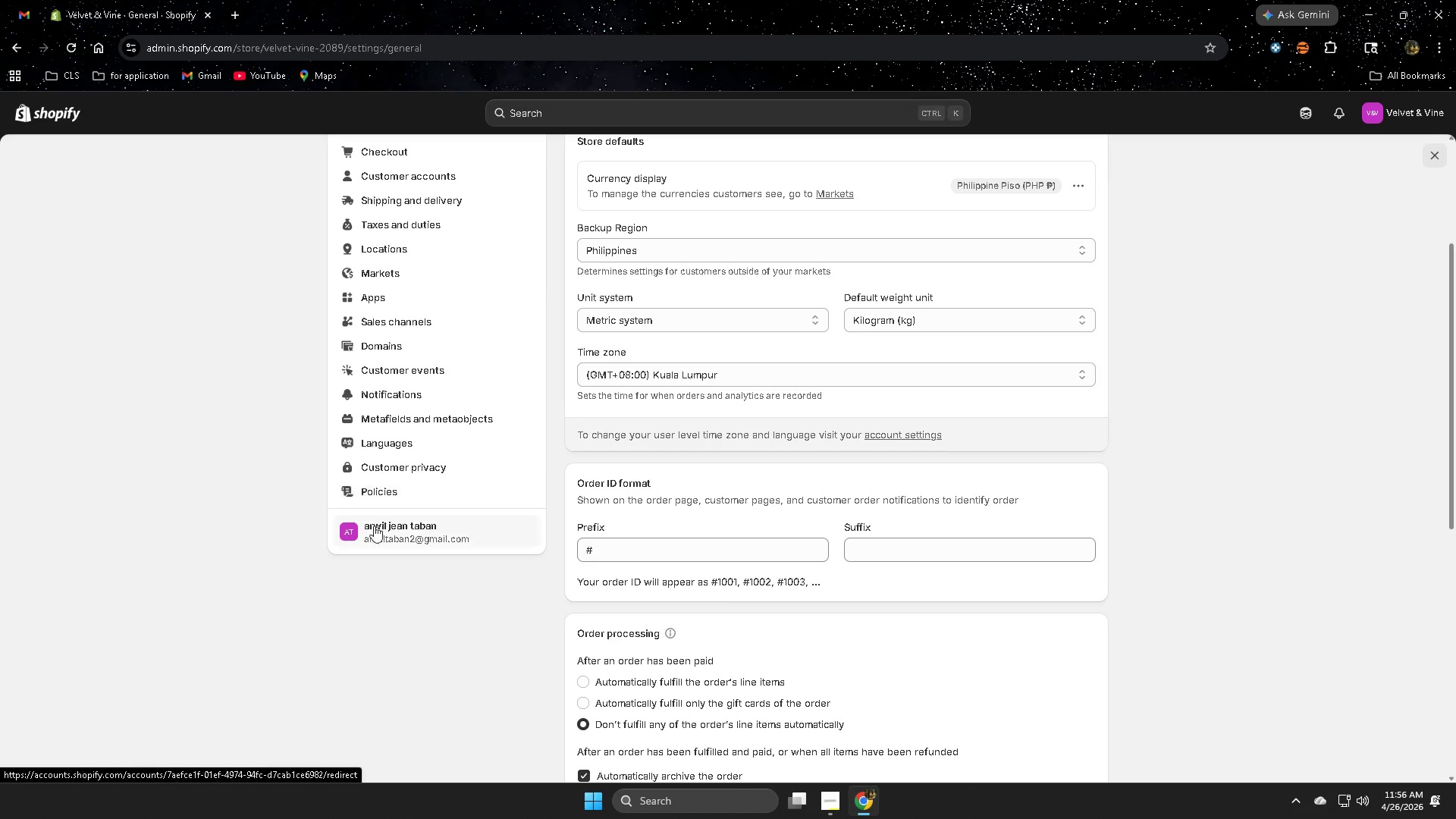 
scroll: coordinate [592, 568], scroll_direction: up, amount: 2.0
 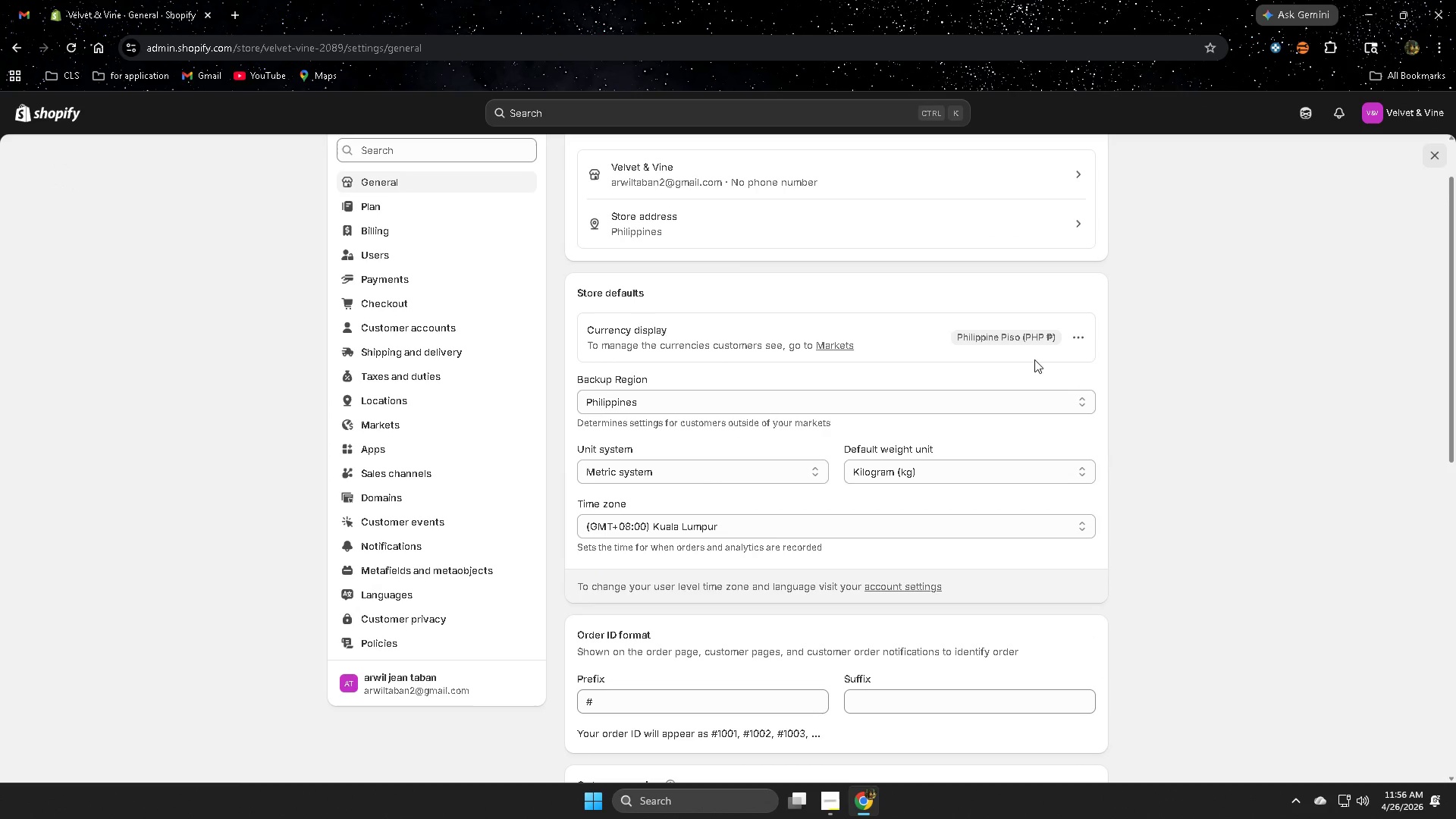 
left_click([1087, 337])
 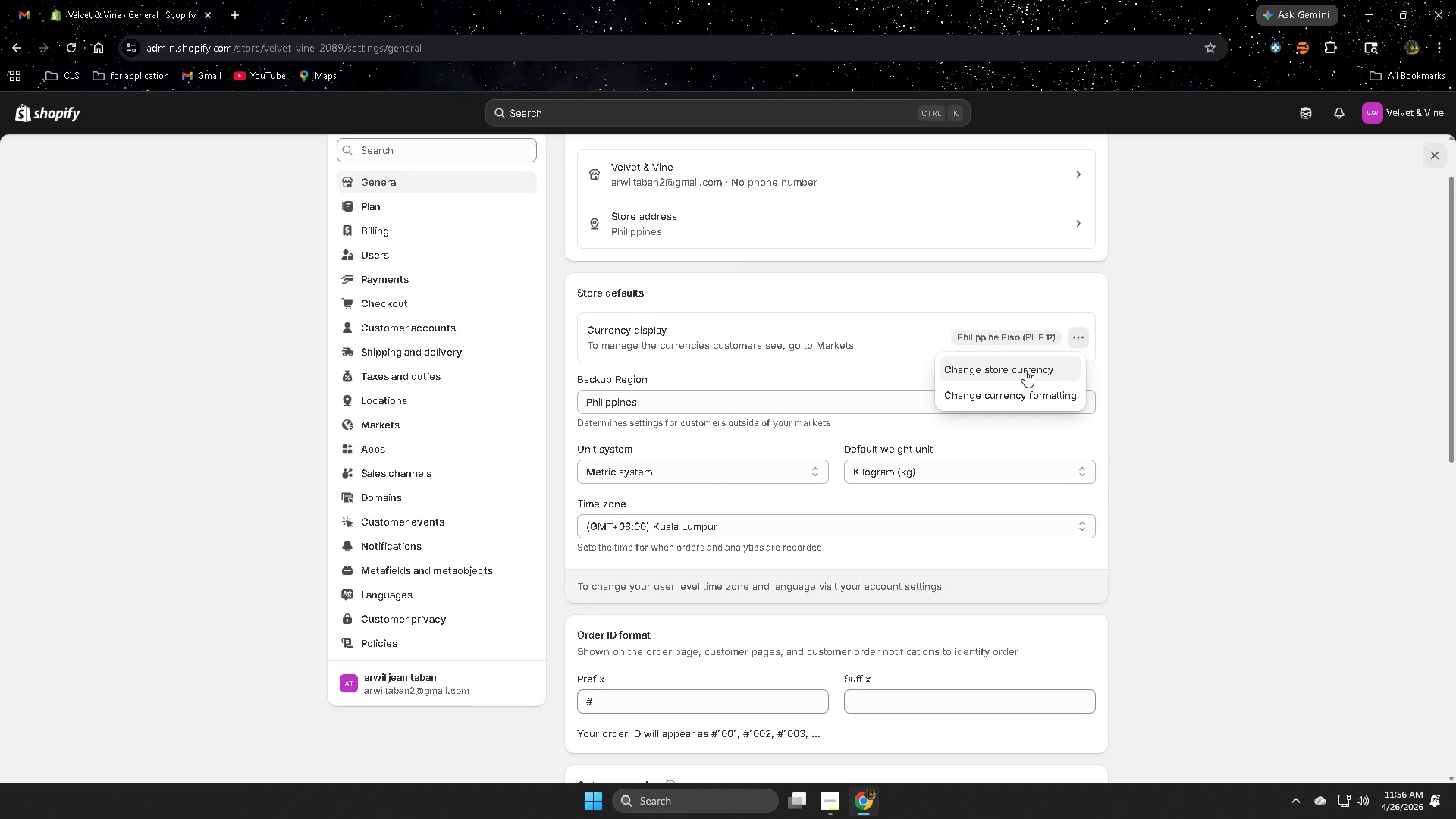 
left_click([1024, 373])
 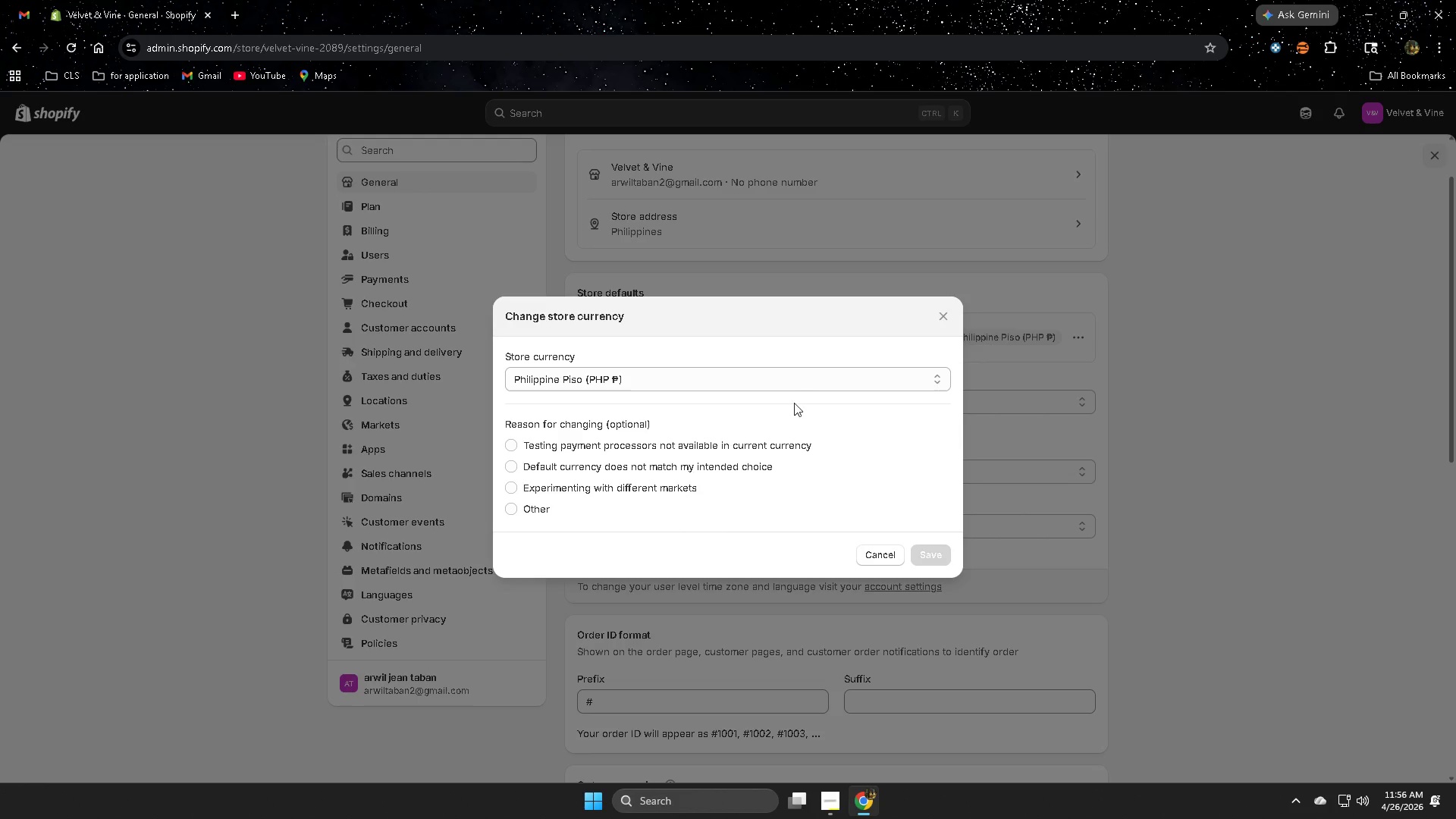 
left_click([803, 384])
 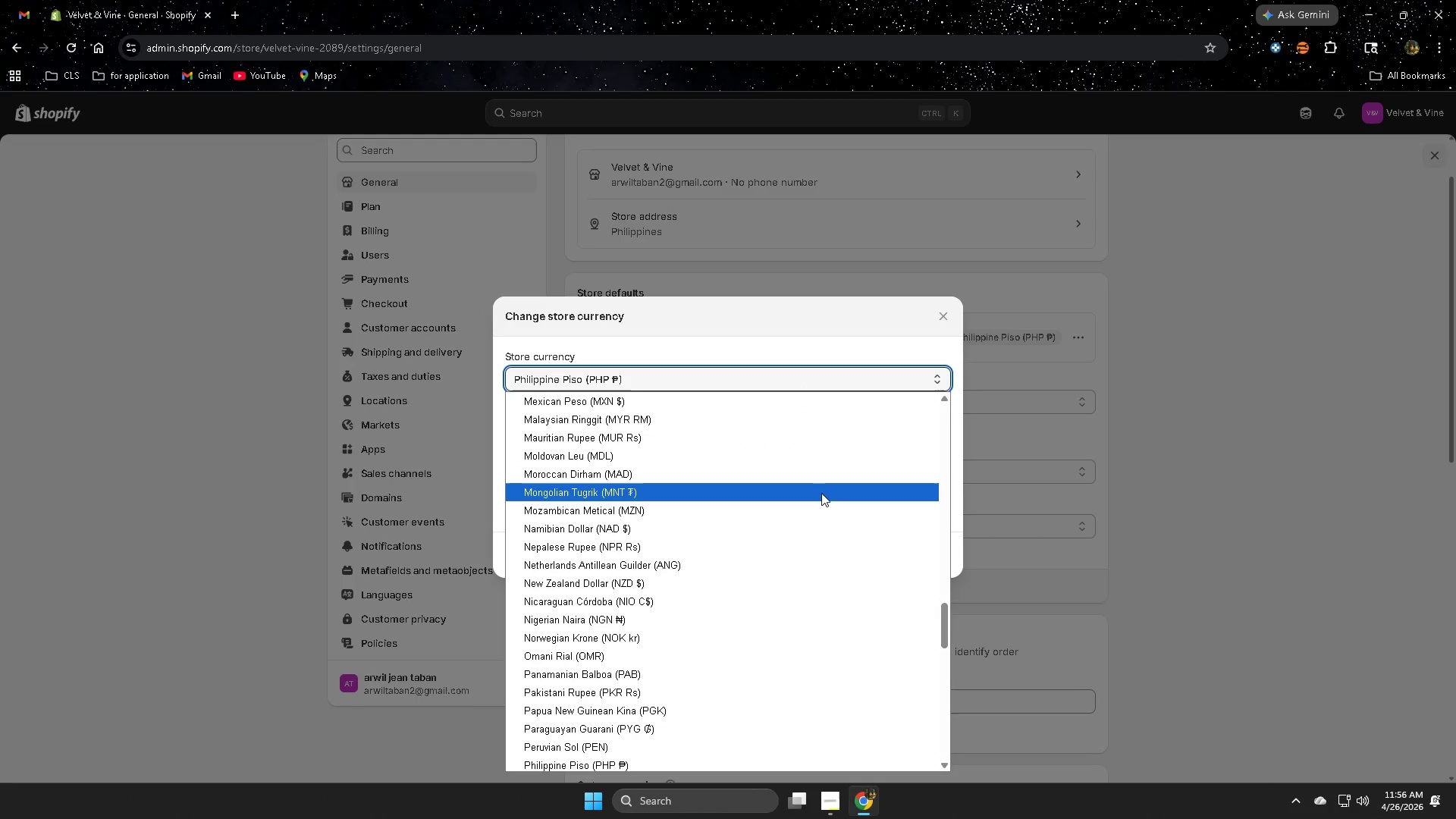 
scroll: coordinate [821, 488], scroll_direction: up, amount: 12.0
 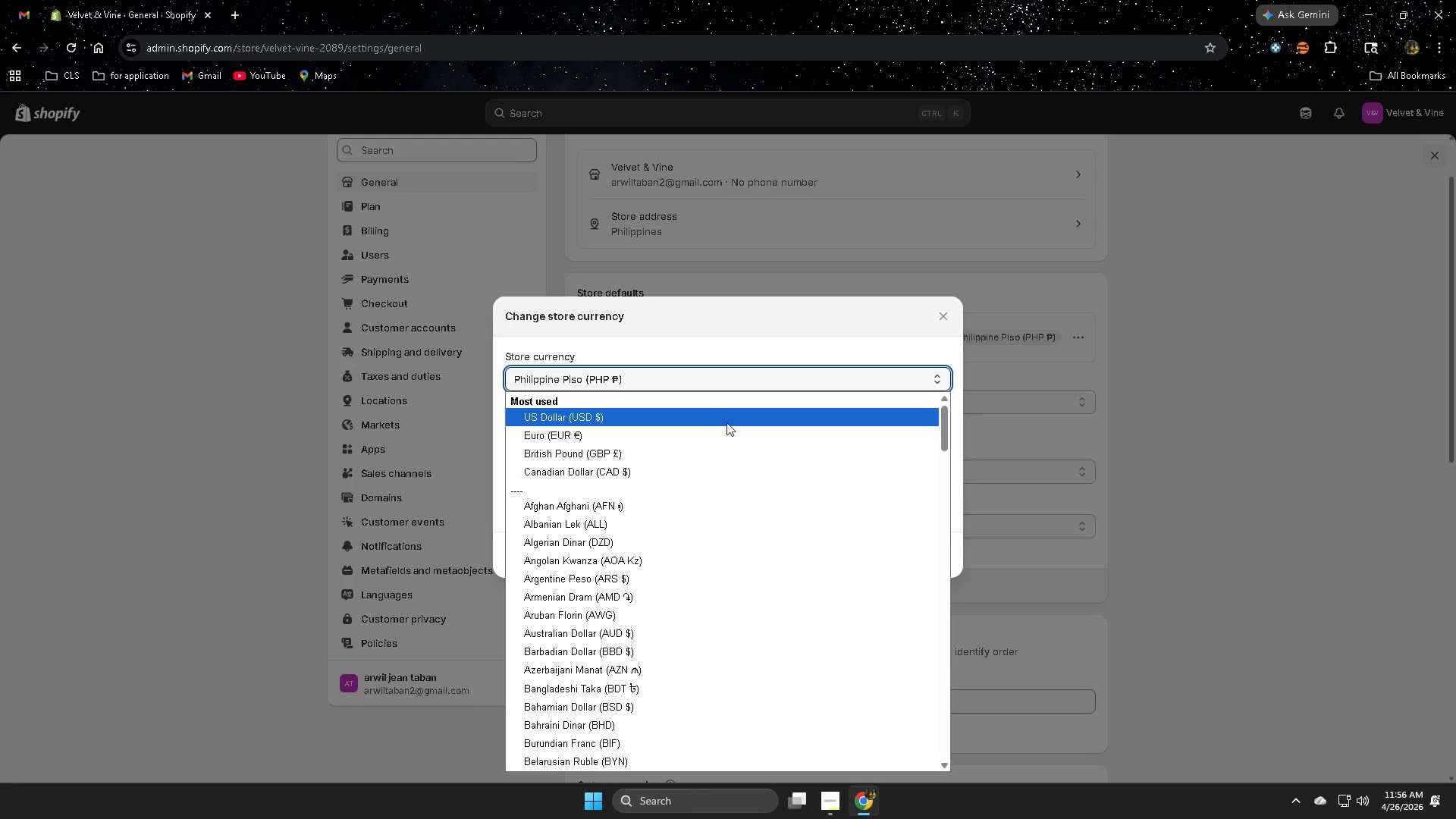 
left_click([726, 420])
 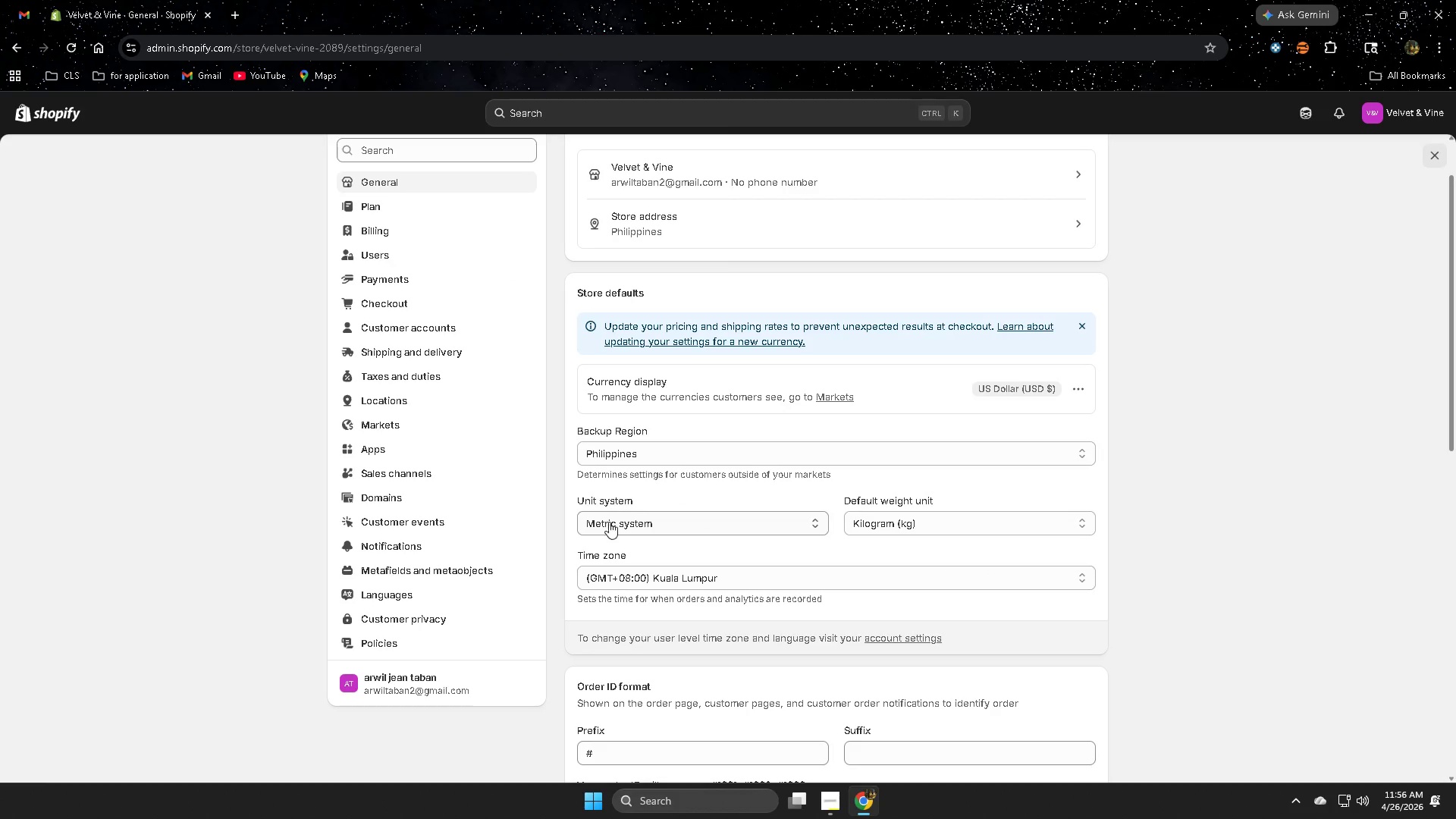 
left_click([386, 642])
 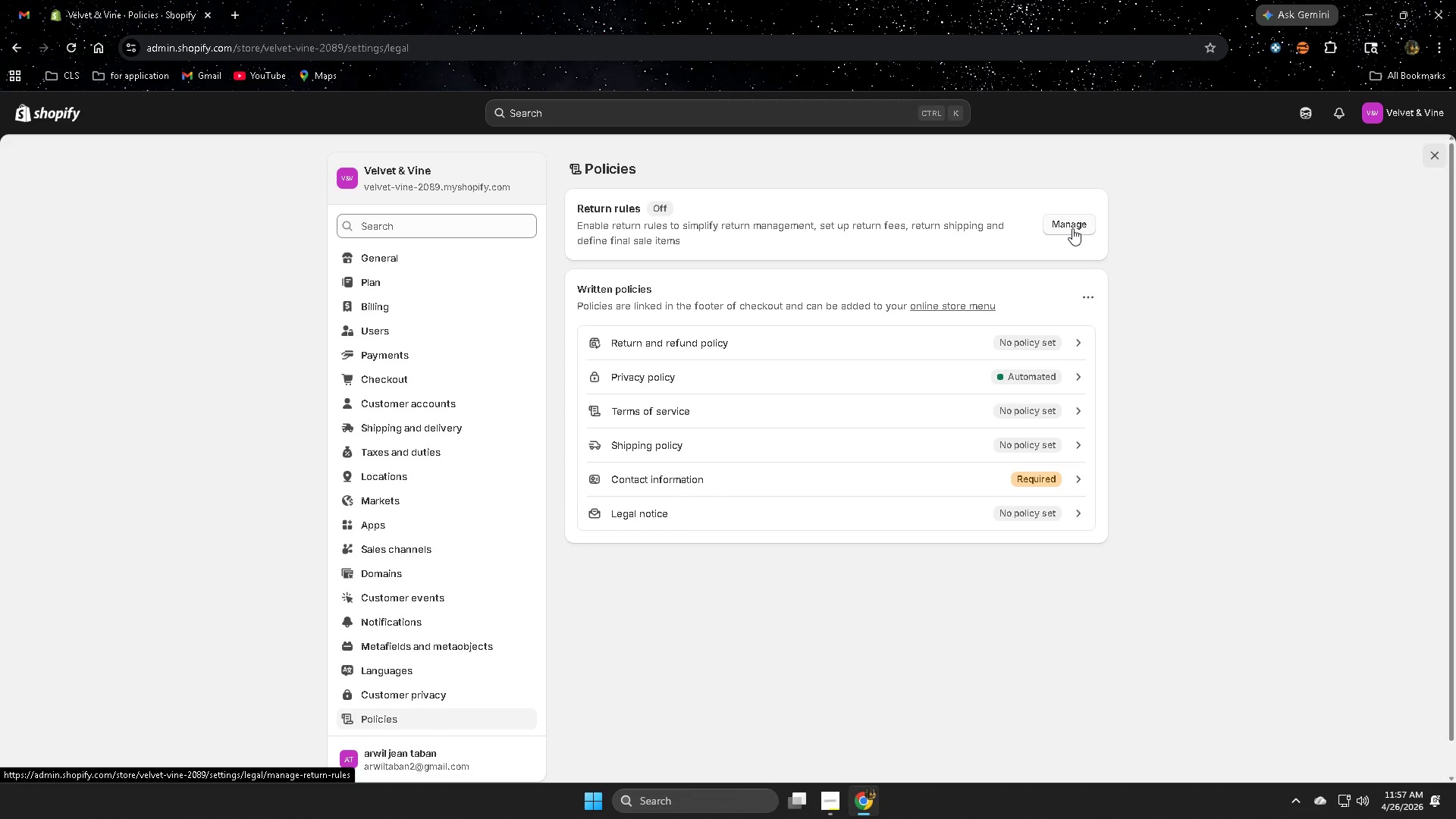 
wait(17.7)
 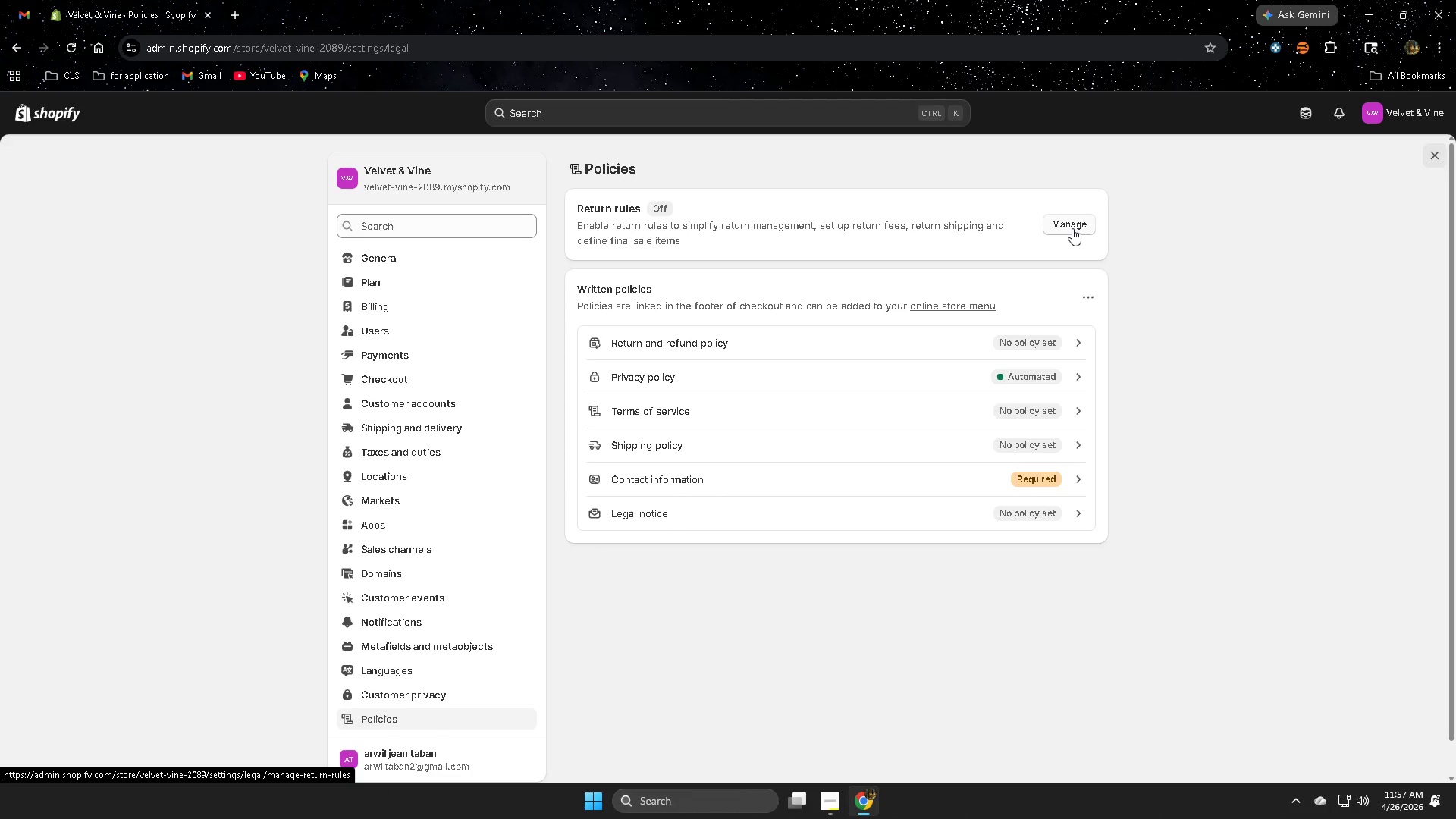 
left_click([1080, 291])
 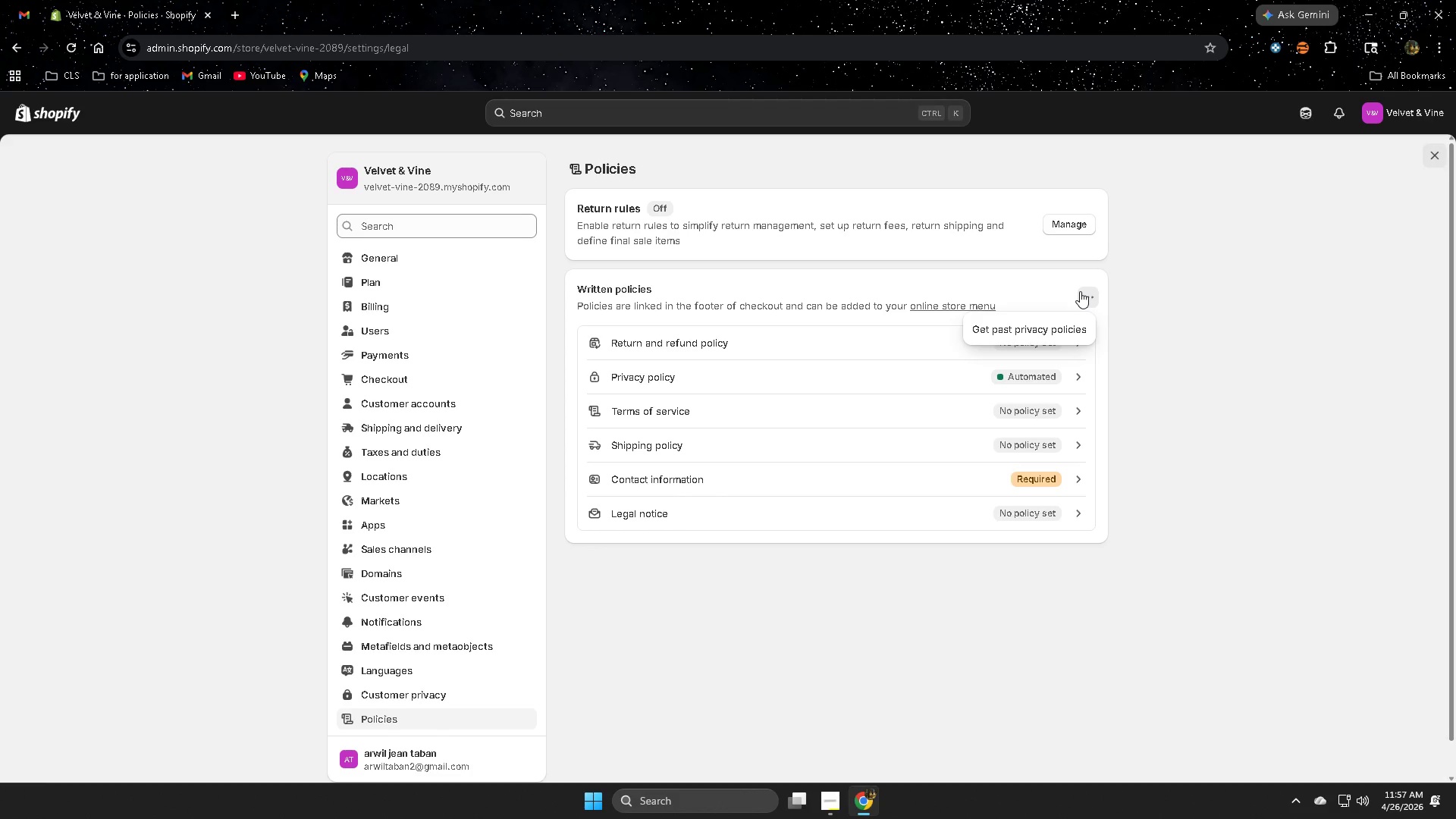 
left_click([1080, 291])
 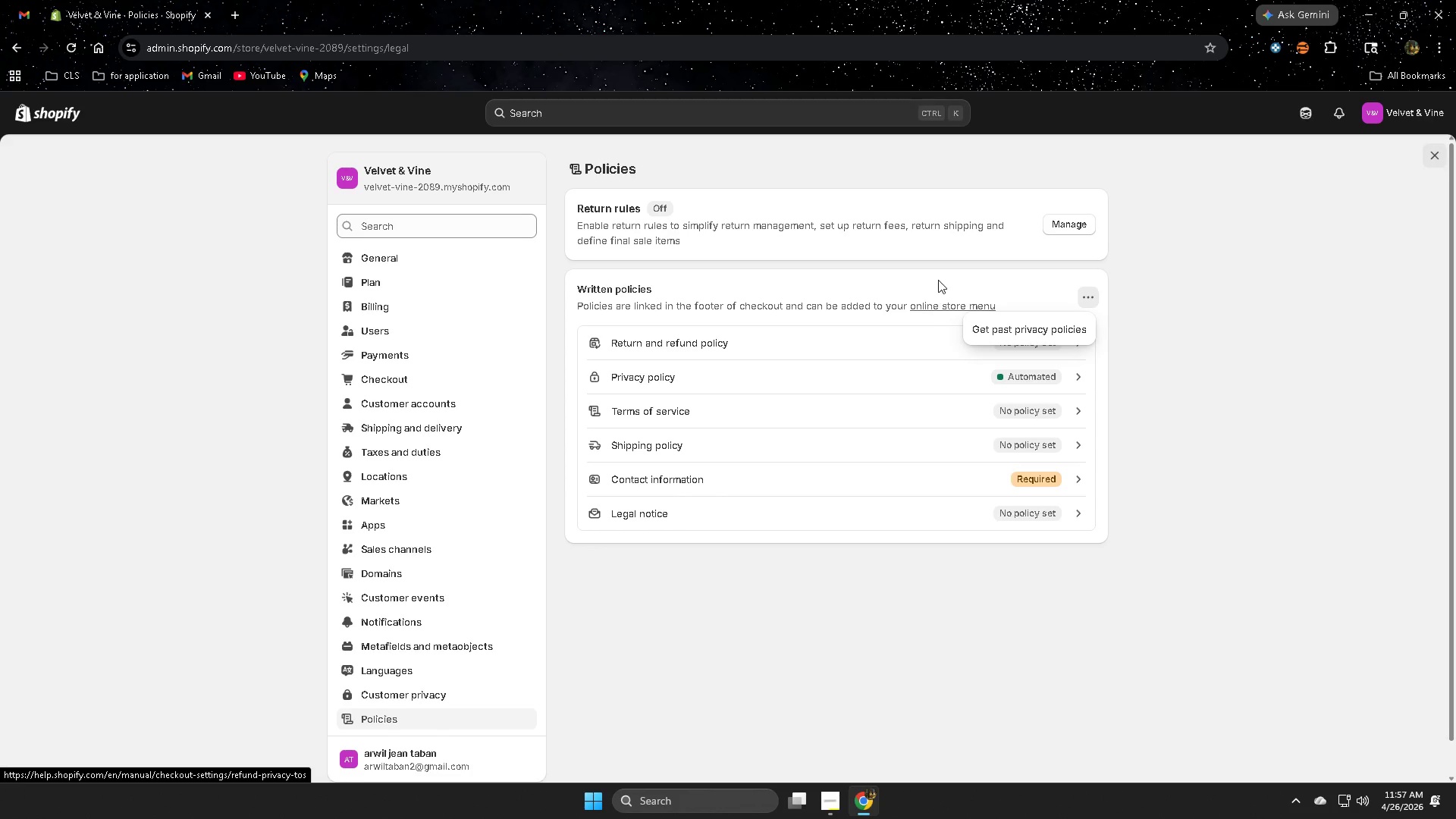 
mouse_move([1078, 231])
 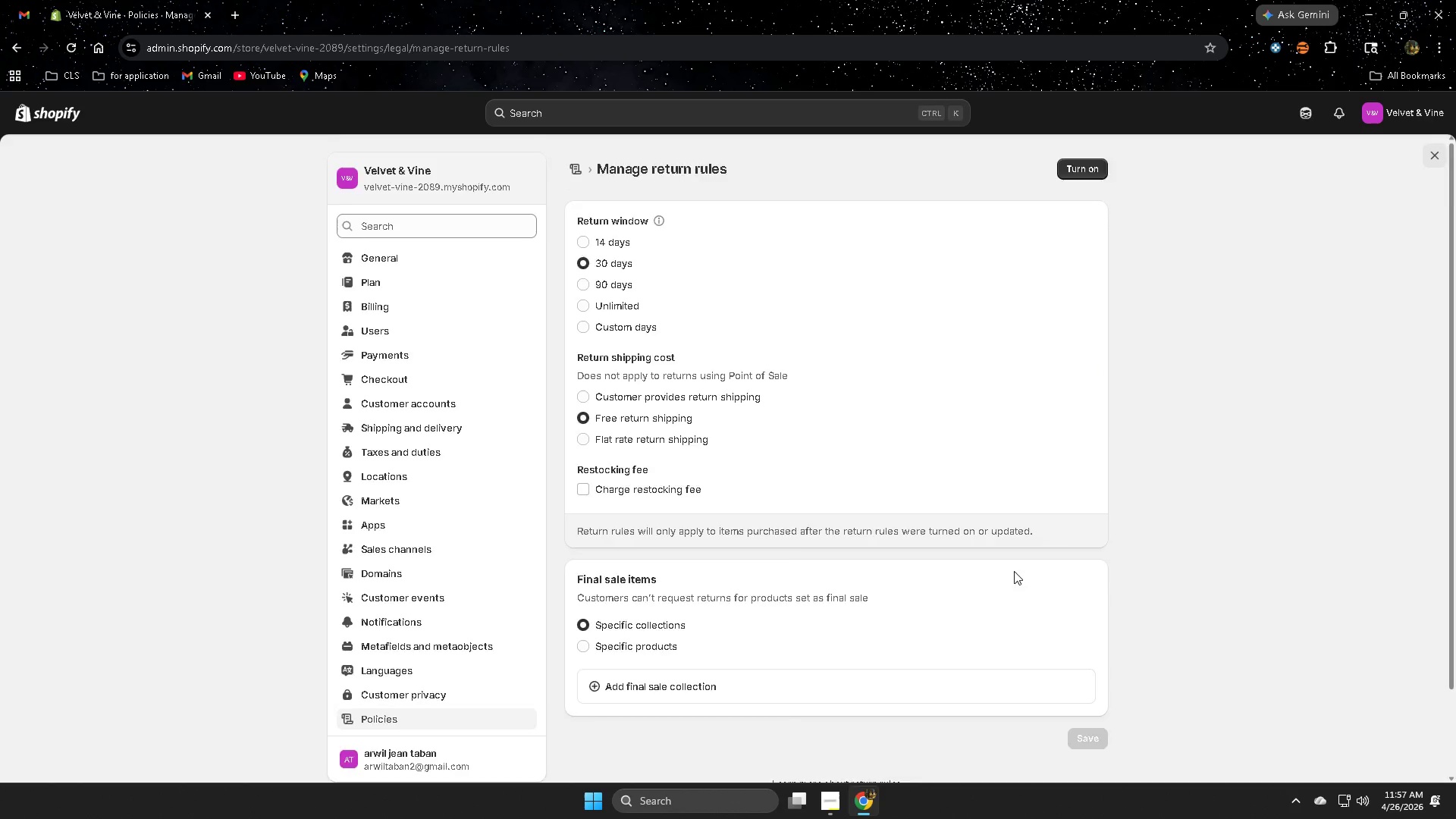 
scroll: coordinate [1012, 571], scroll_direction: down, amount: 4.0
 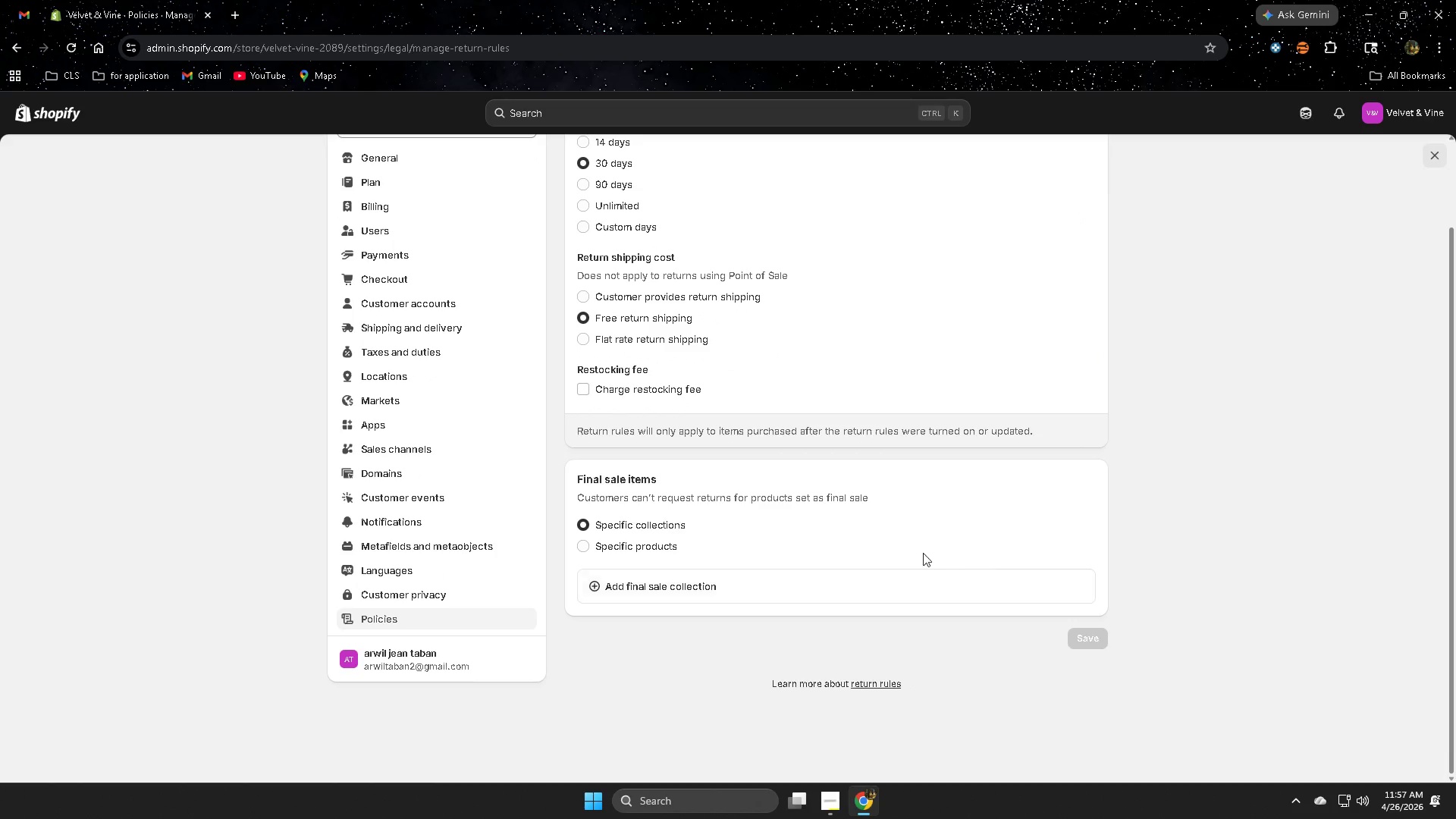 
scroll: coordinate [911, 545], scroll_direction: up, amount: 6.0
 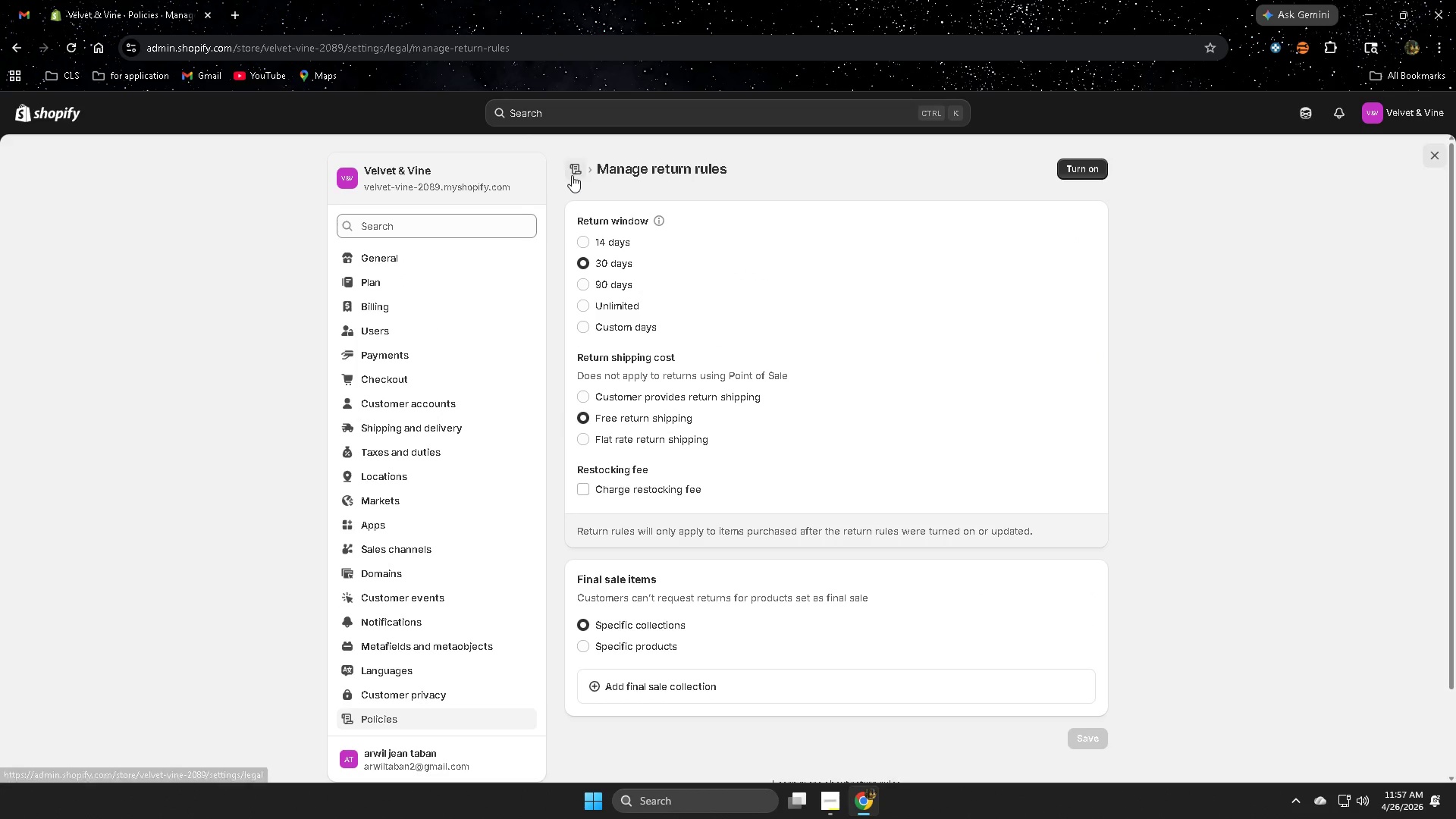 
left_click([573, 174])
 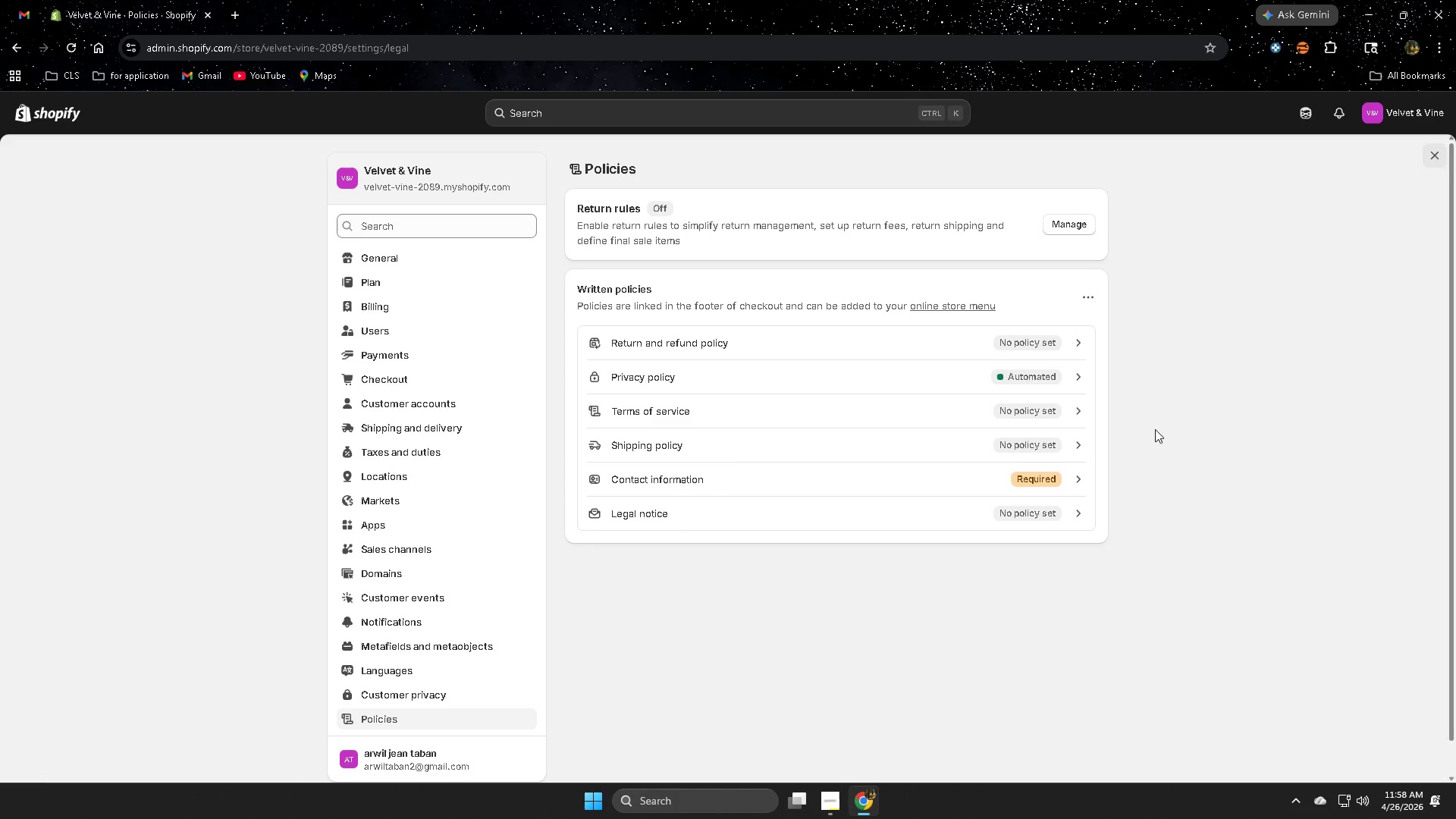 
wait(57.27)
 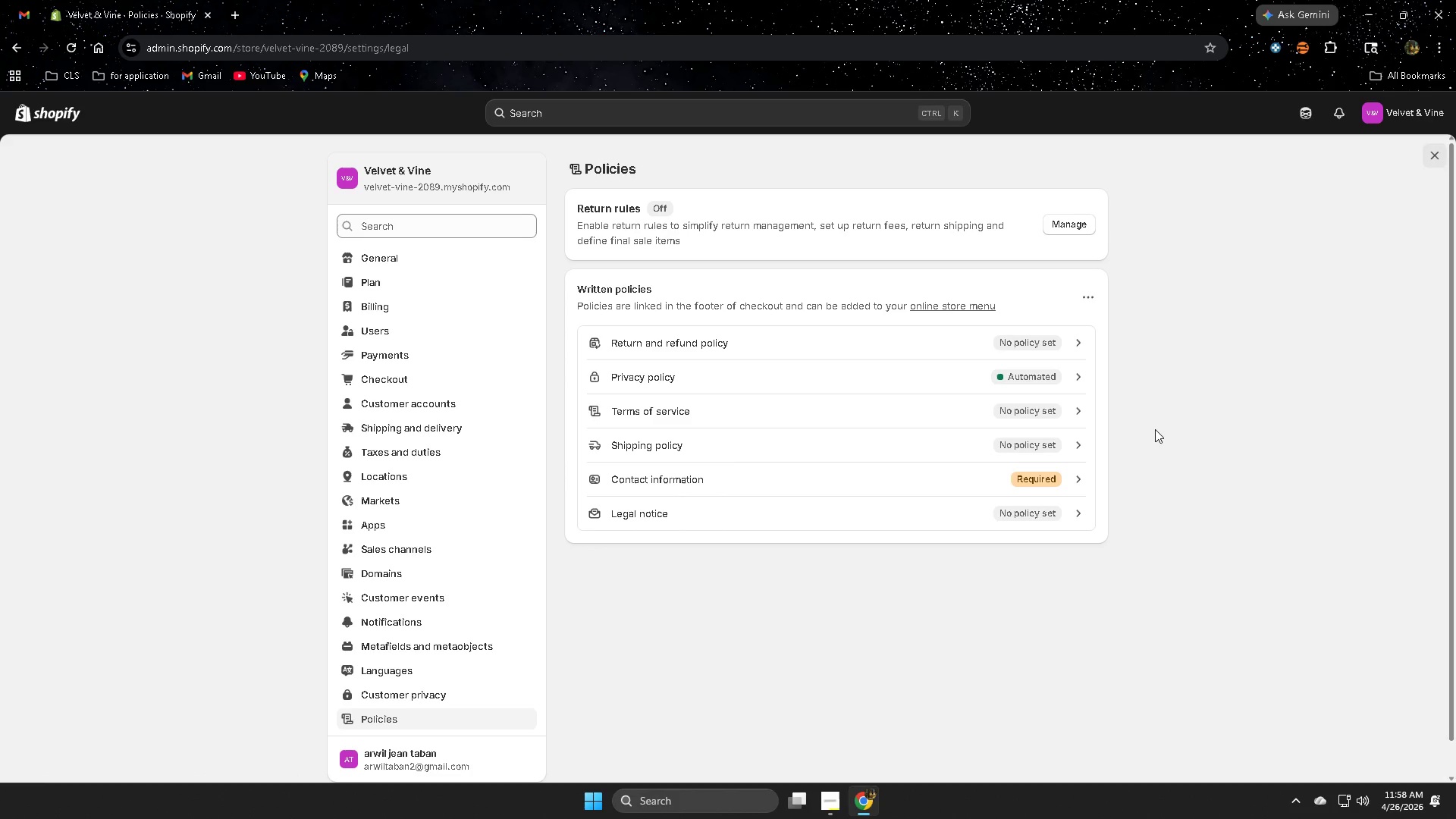 
left_click([70, 110])
 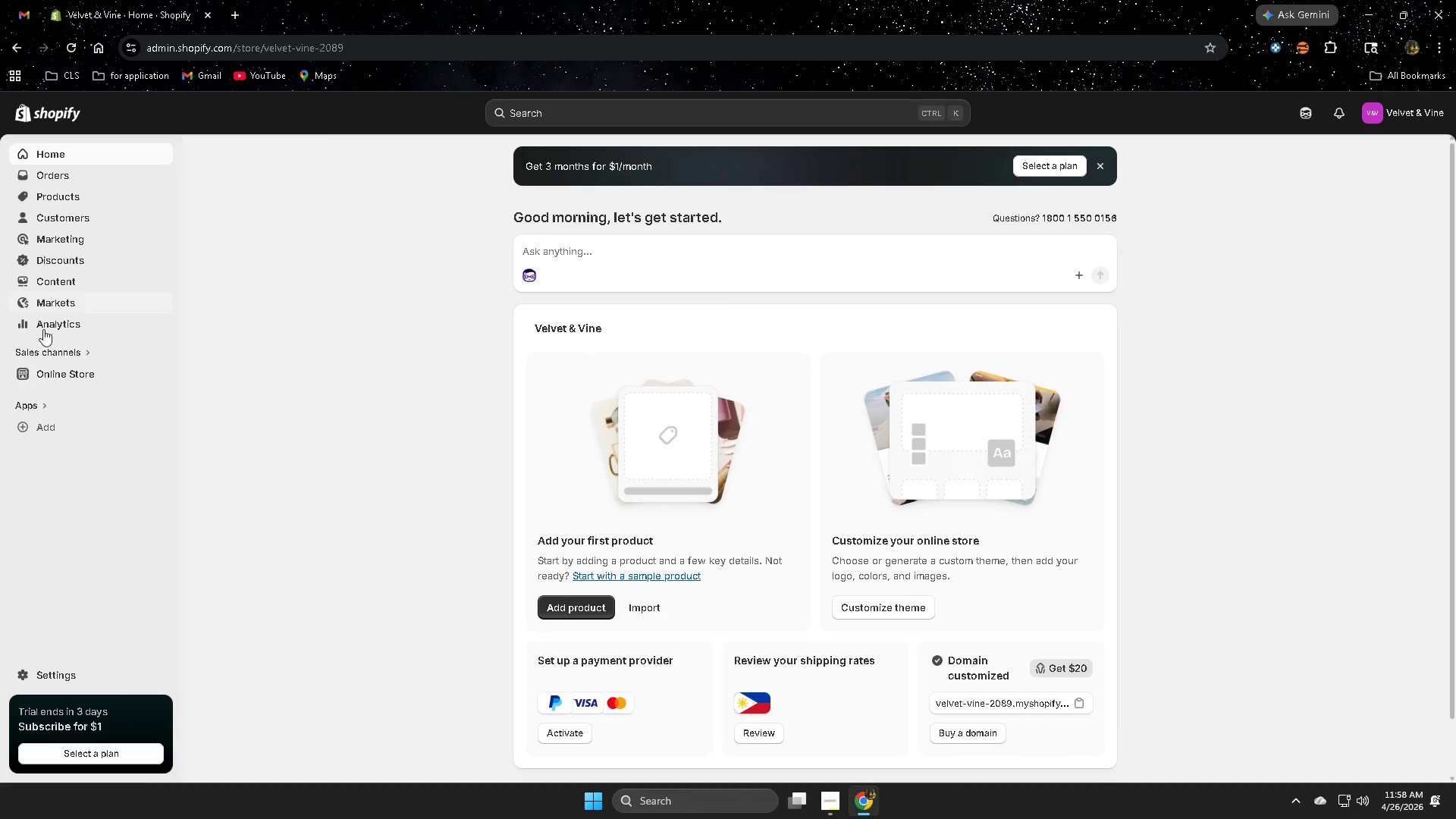 
left_click([51, 674])
 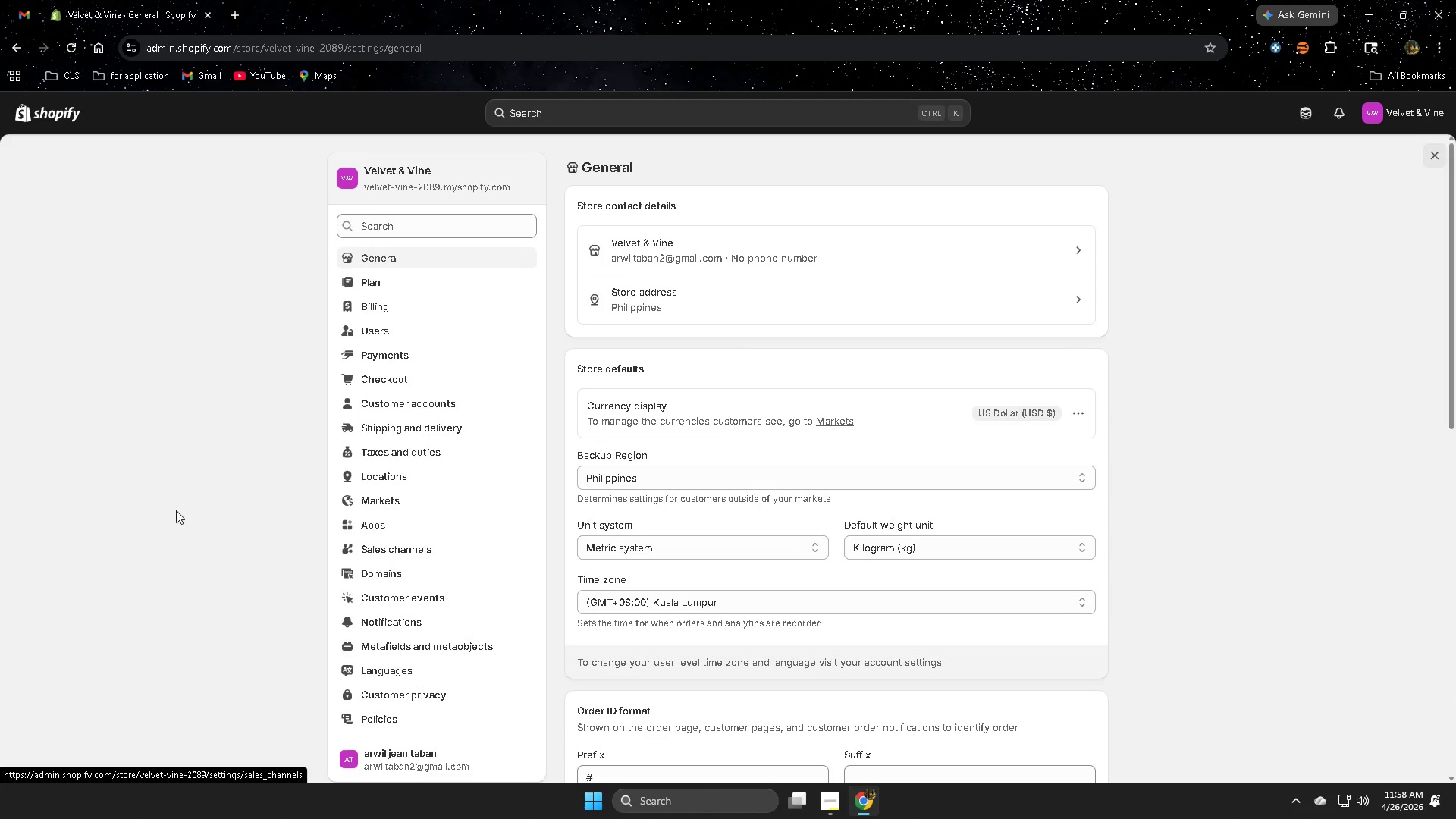 
scroll: coordinate [404, 527], scroll_direction: down, amount: 2.0
 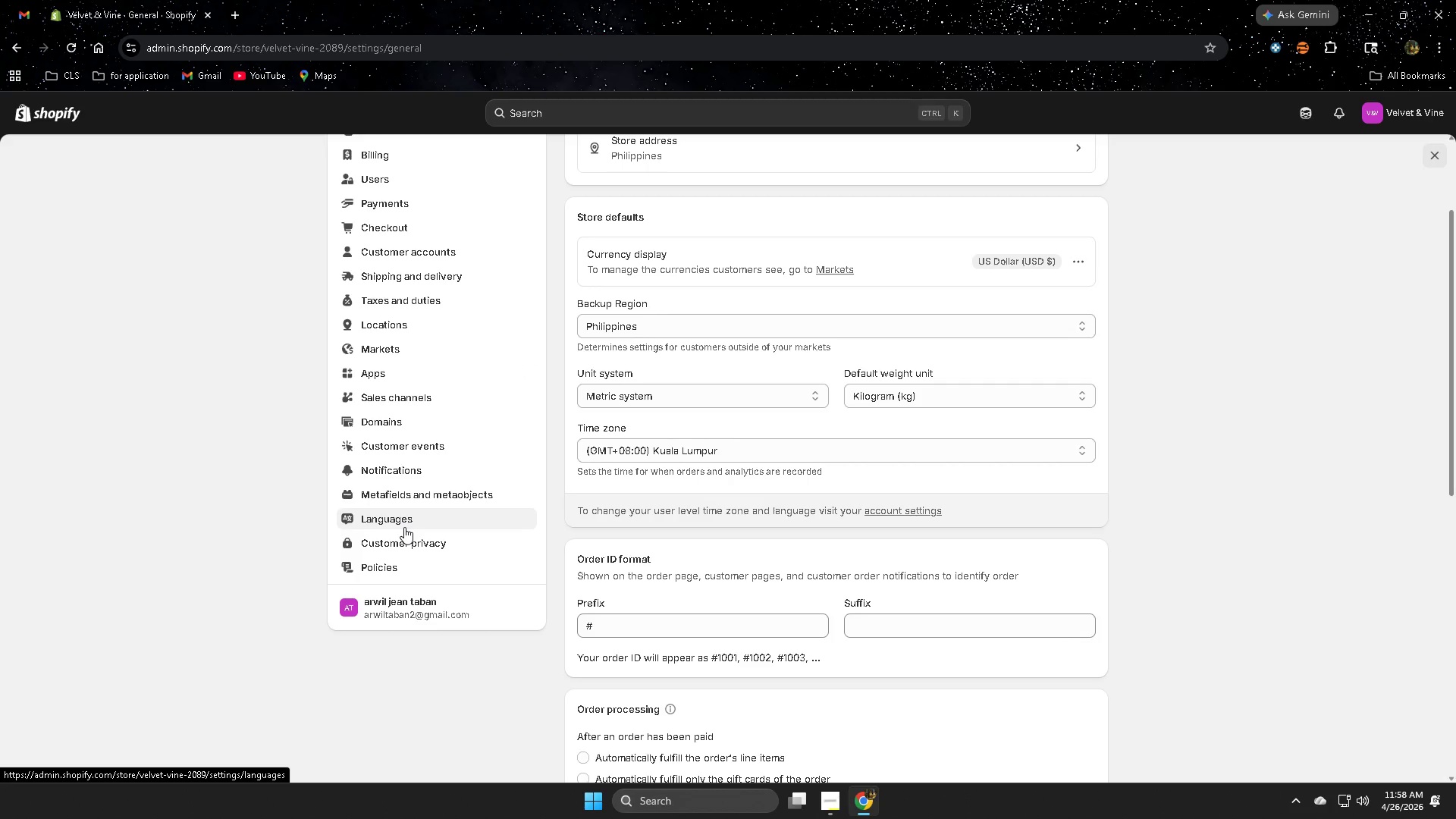 
scroll: coordinate [404, 527], scroll_direction: up, amount: 1.0
 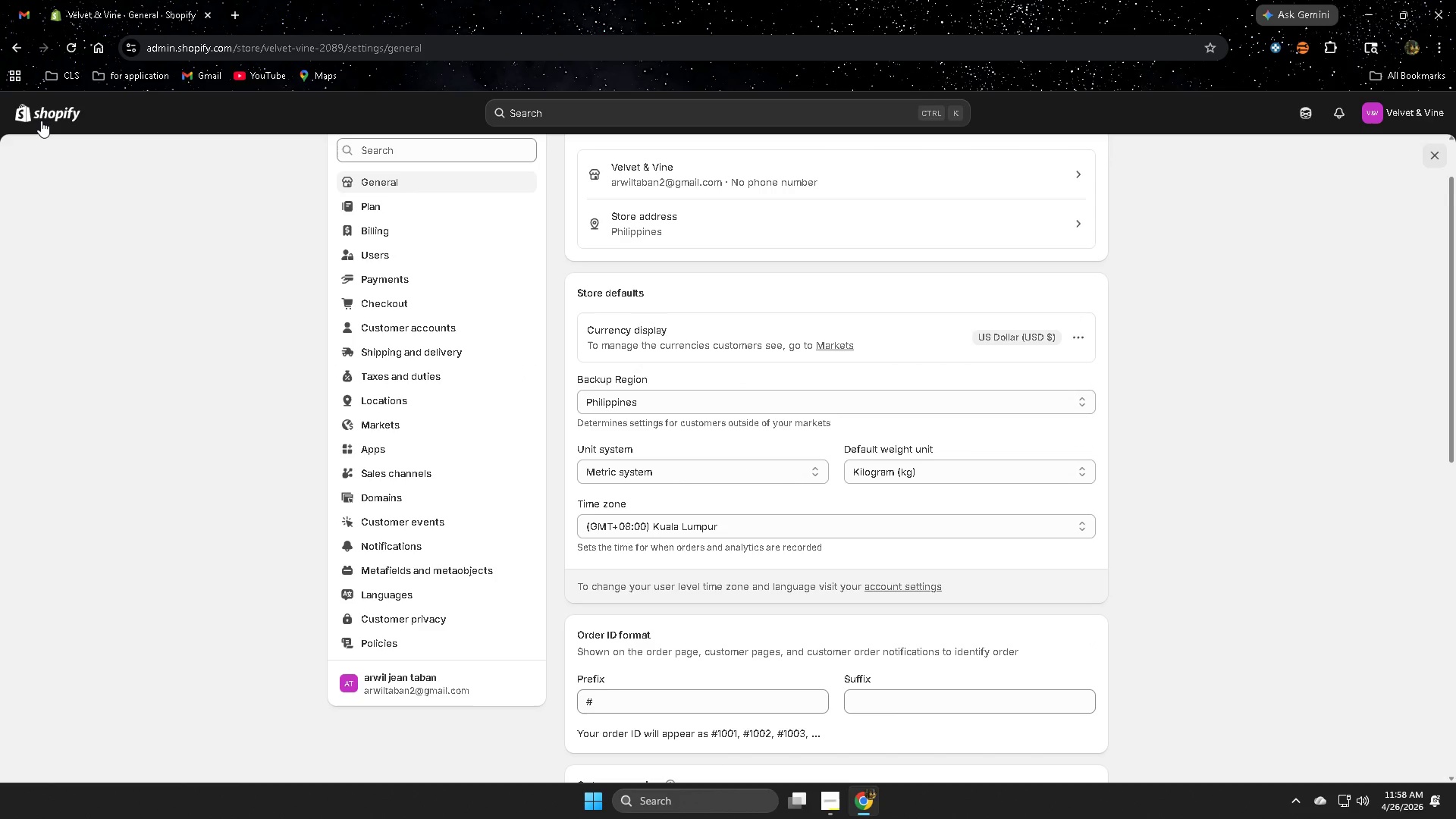 
left_click([41, 121])